 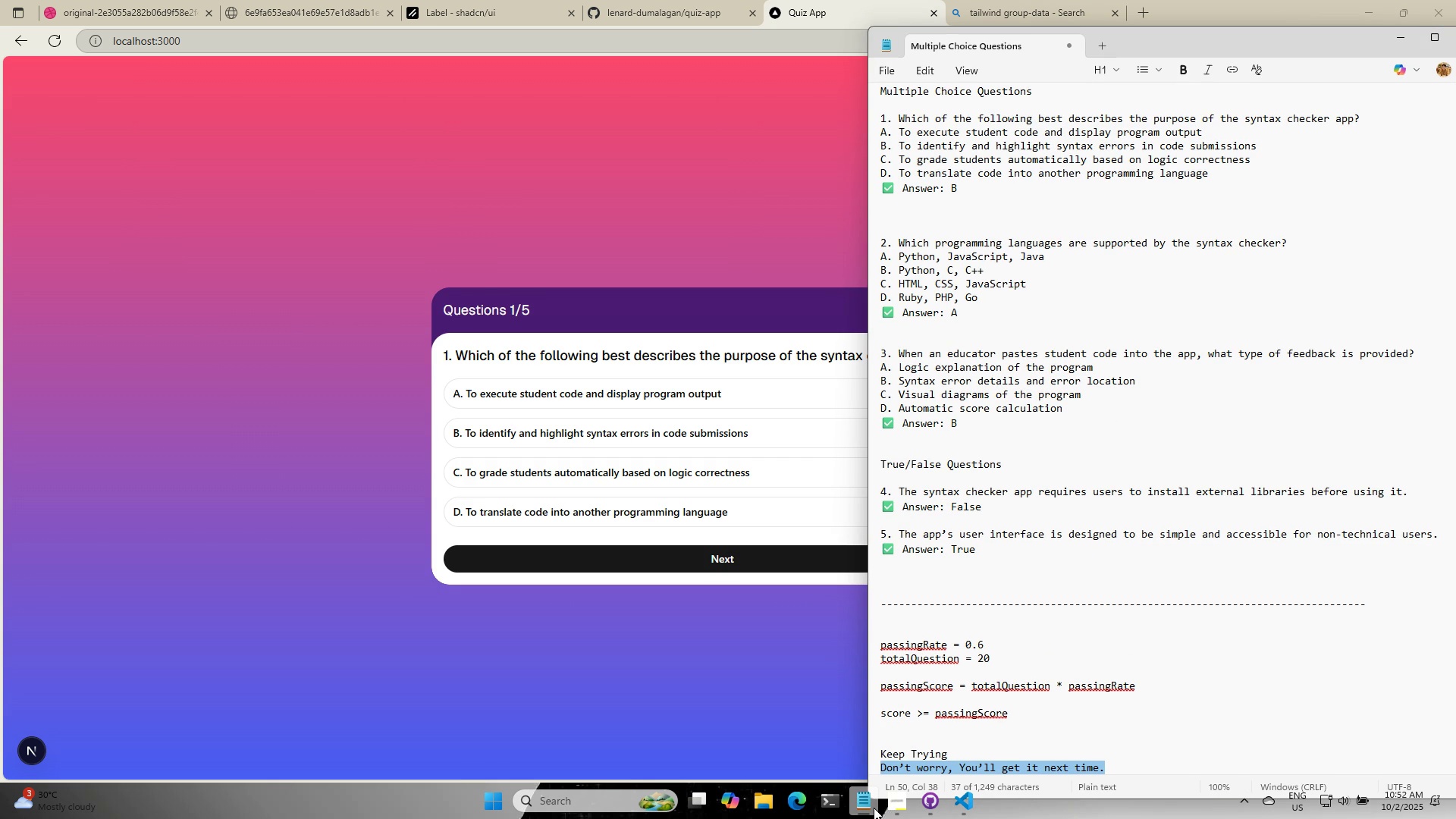 
left_click([518, 428])
 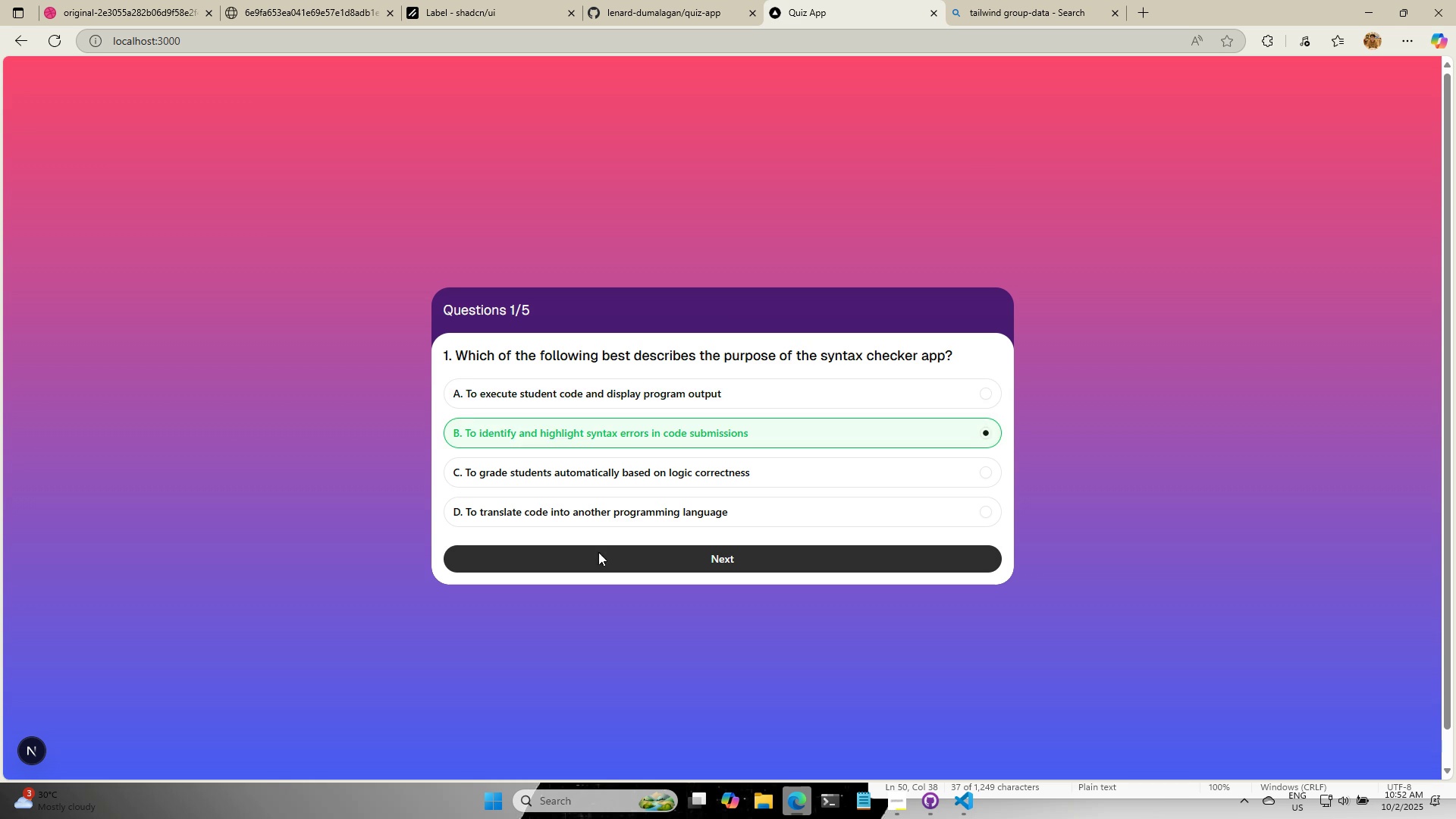 
left_click([598, 552])
 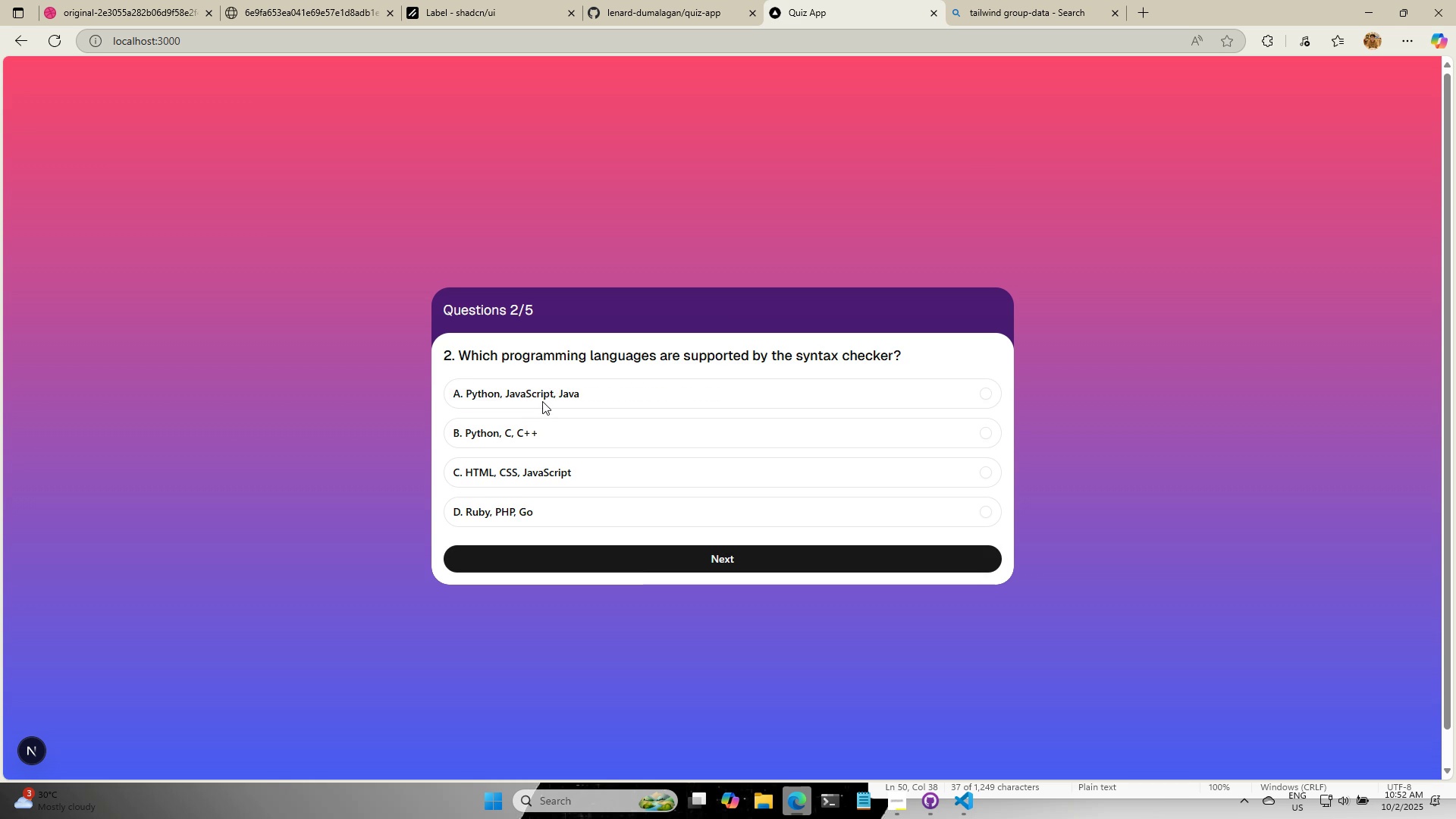 
left_click([542, 401])
 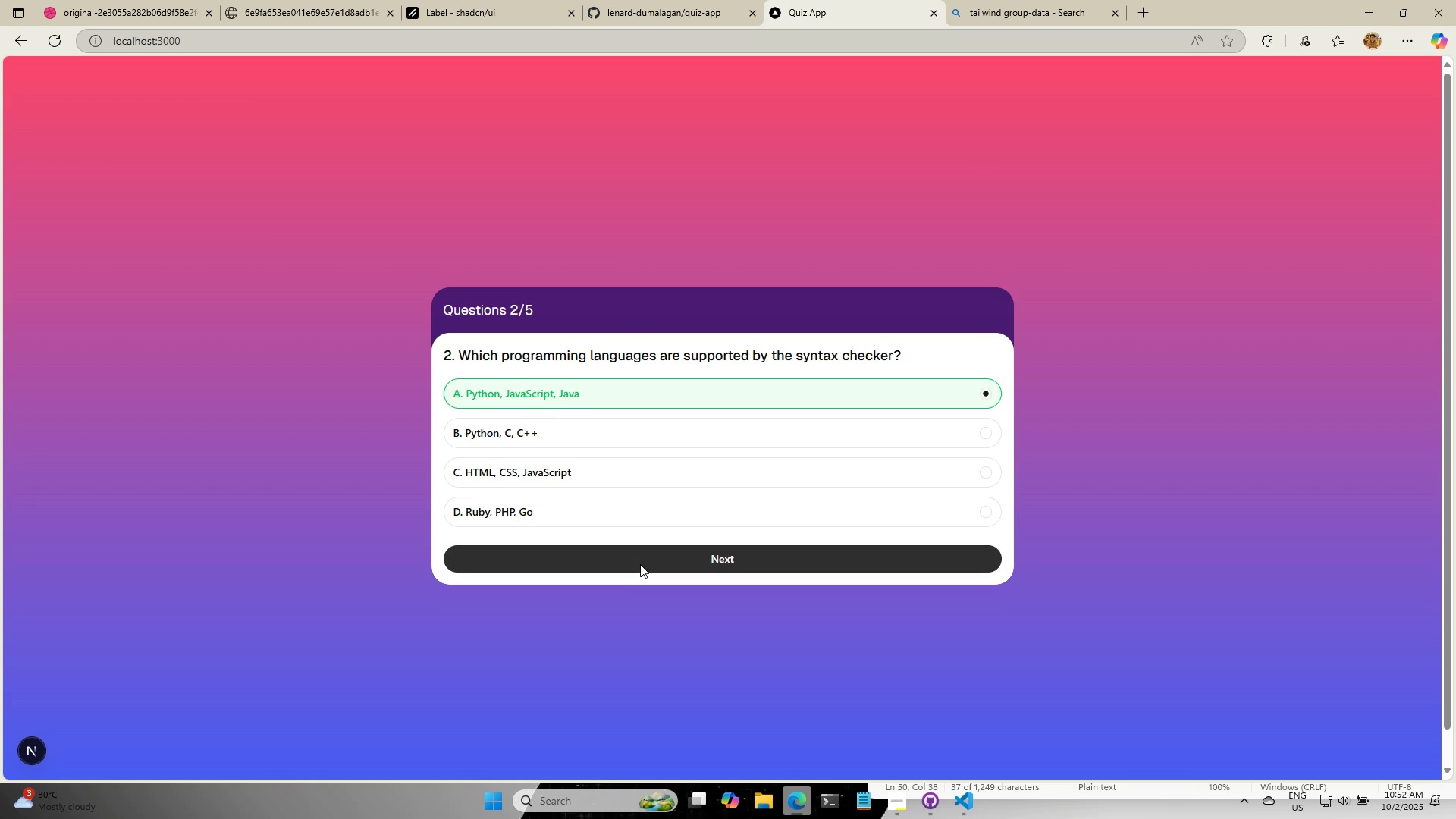 
left_click([640, 564])
 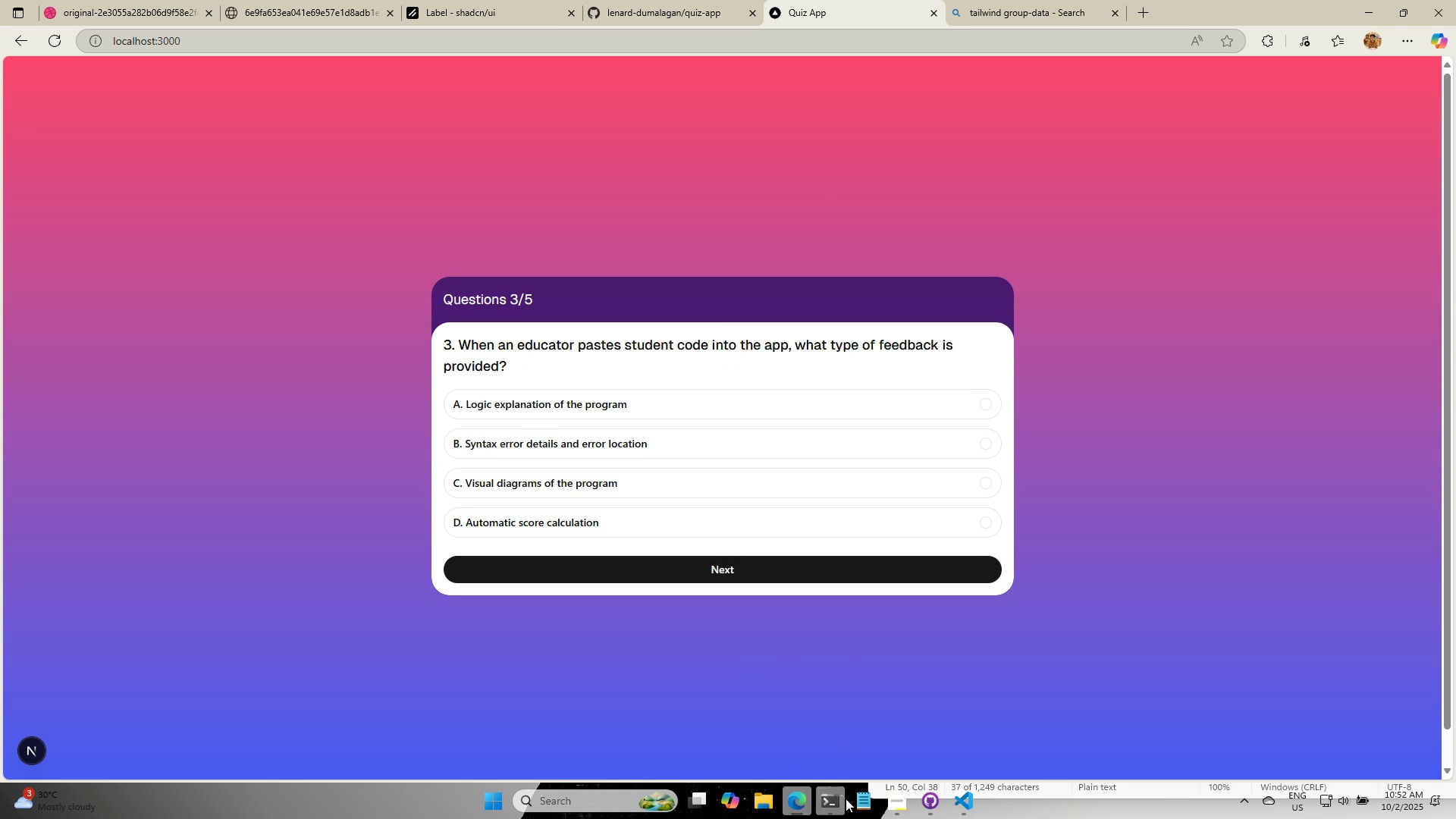 
left_click([857, 801])